 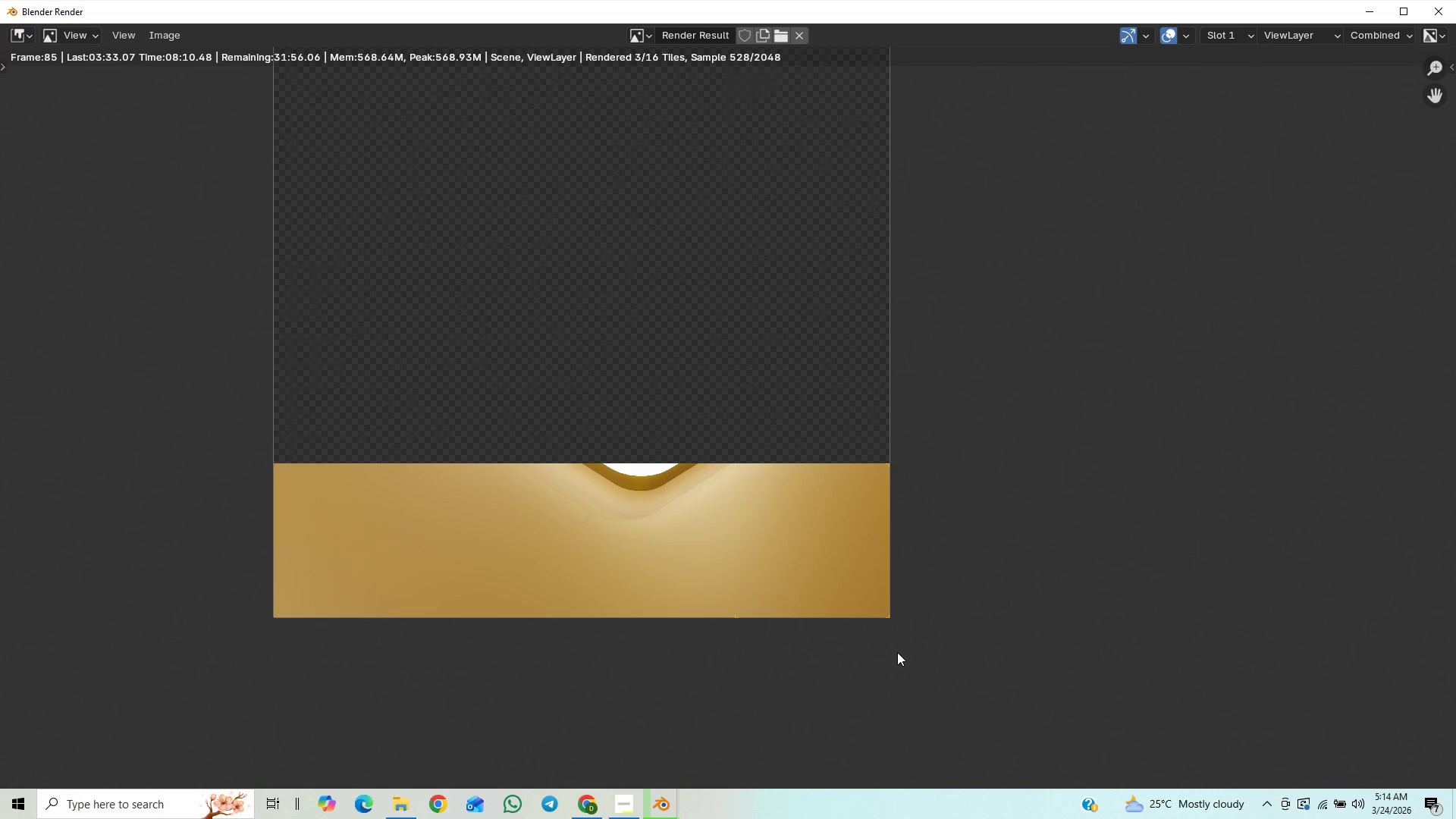 
scroll: coordinate [1035, 466], scroll_direction: up, amount: 1.0
 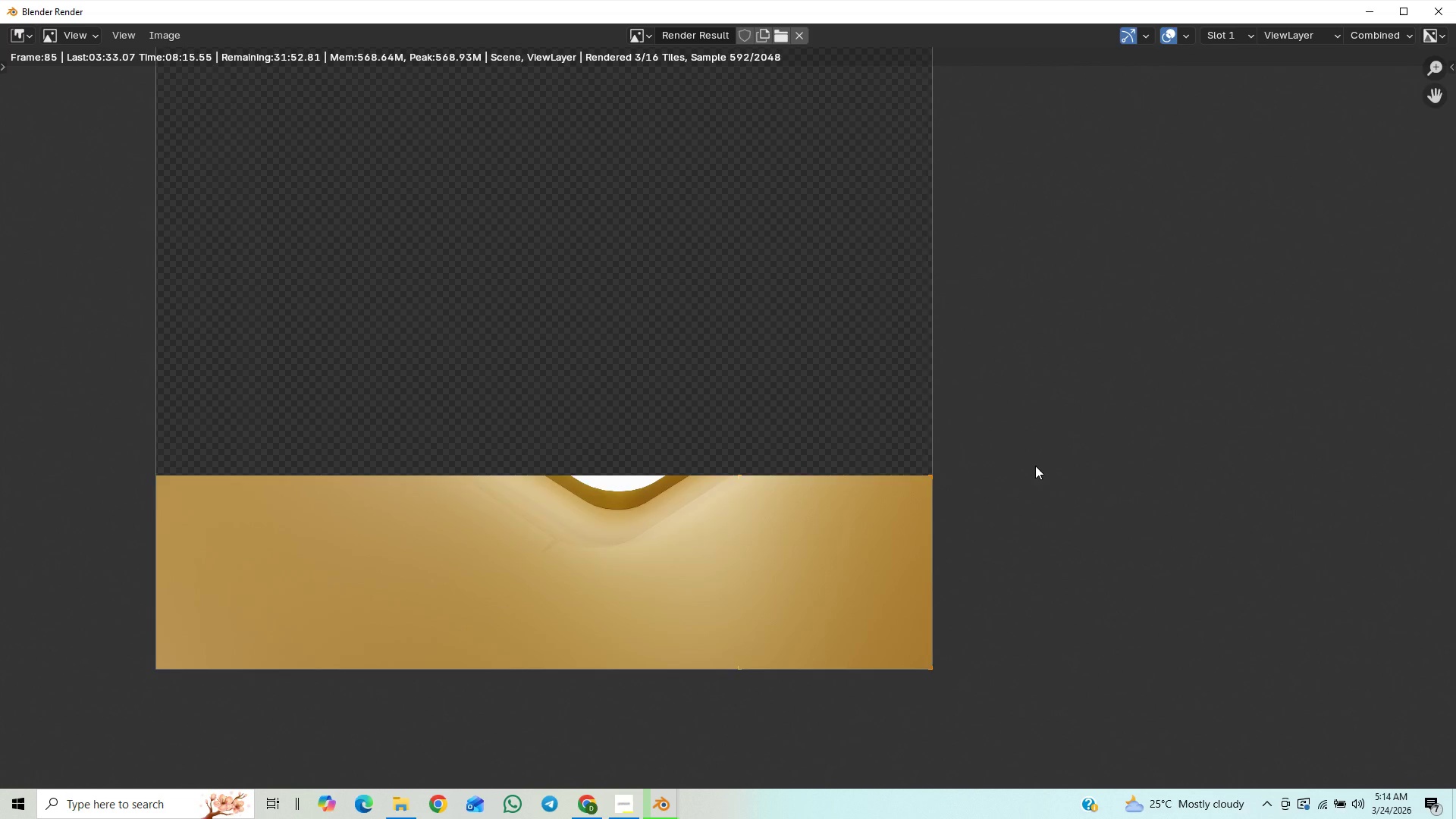 
scroll: coordinate [1035, 466], scroll_direction: down, amount: 1.0
 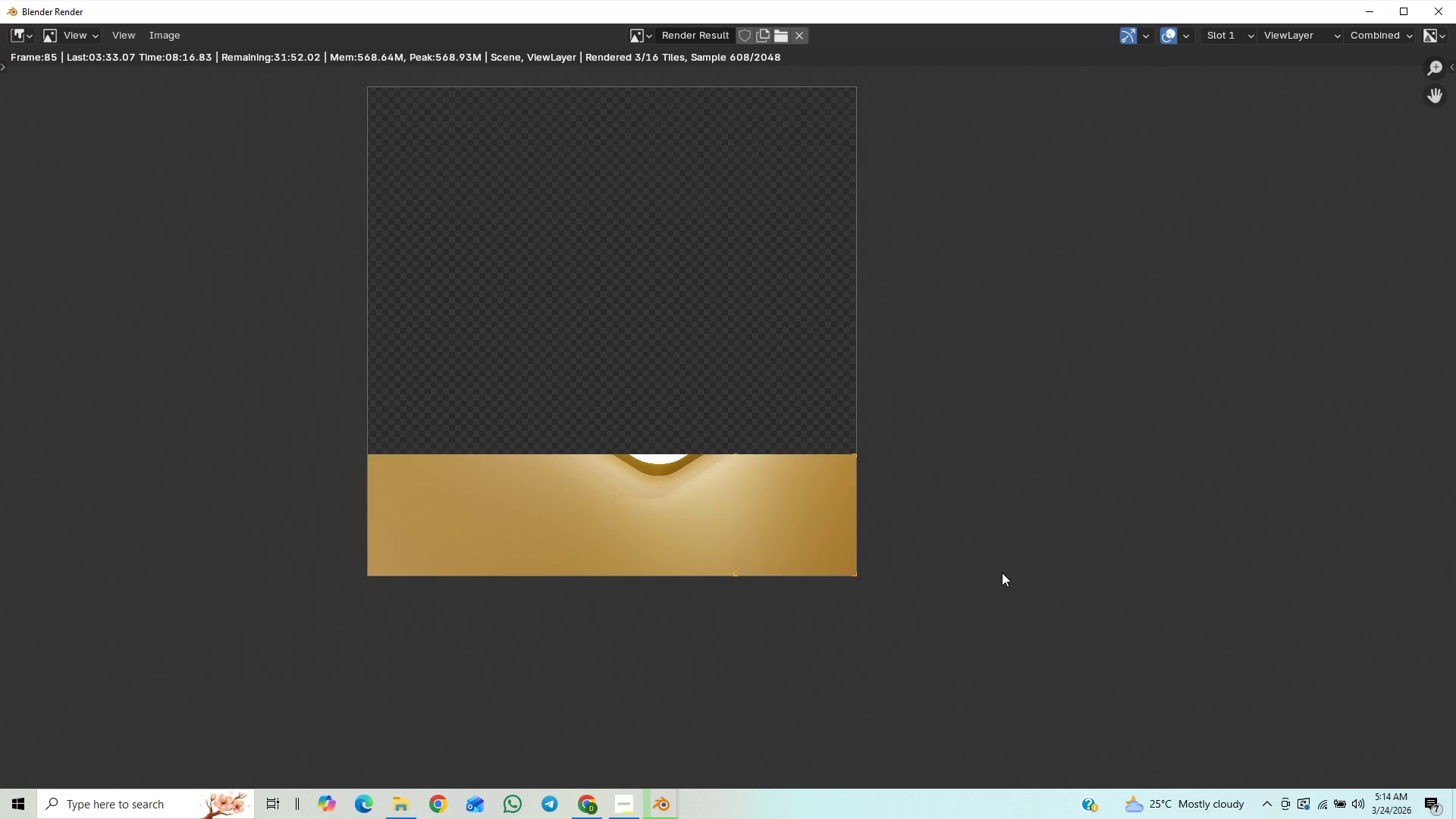 
scroll: coordinate [869, 627], scroll_direction: up, amount: 5.0
 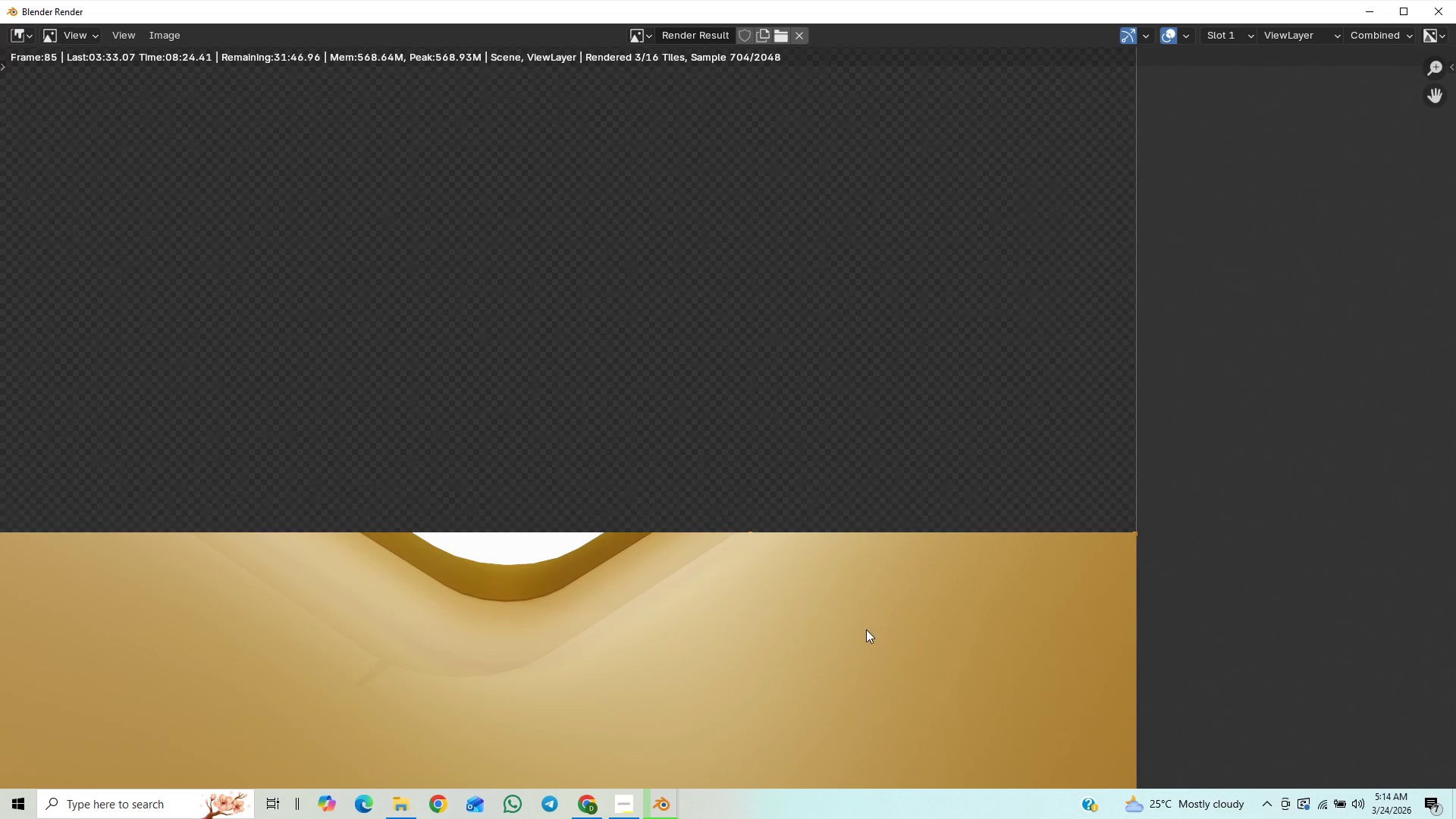 
scroll: coordinate [867, 628], scroll_direction: down, amount: 12.0
 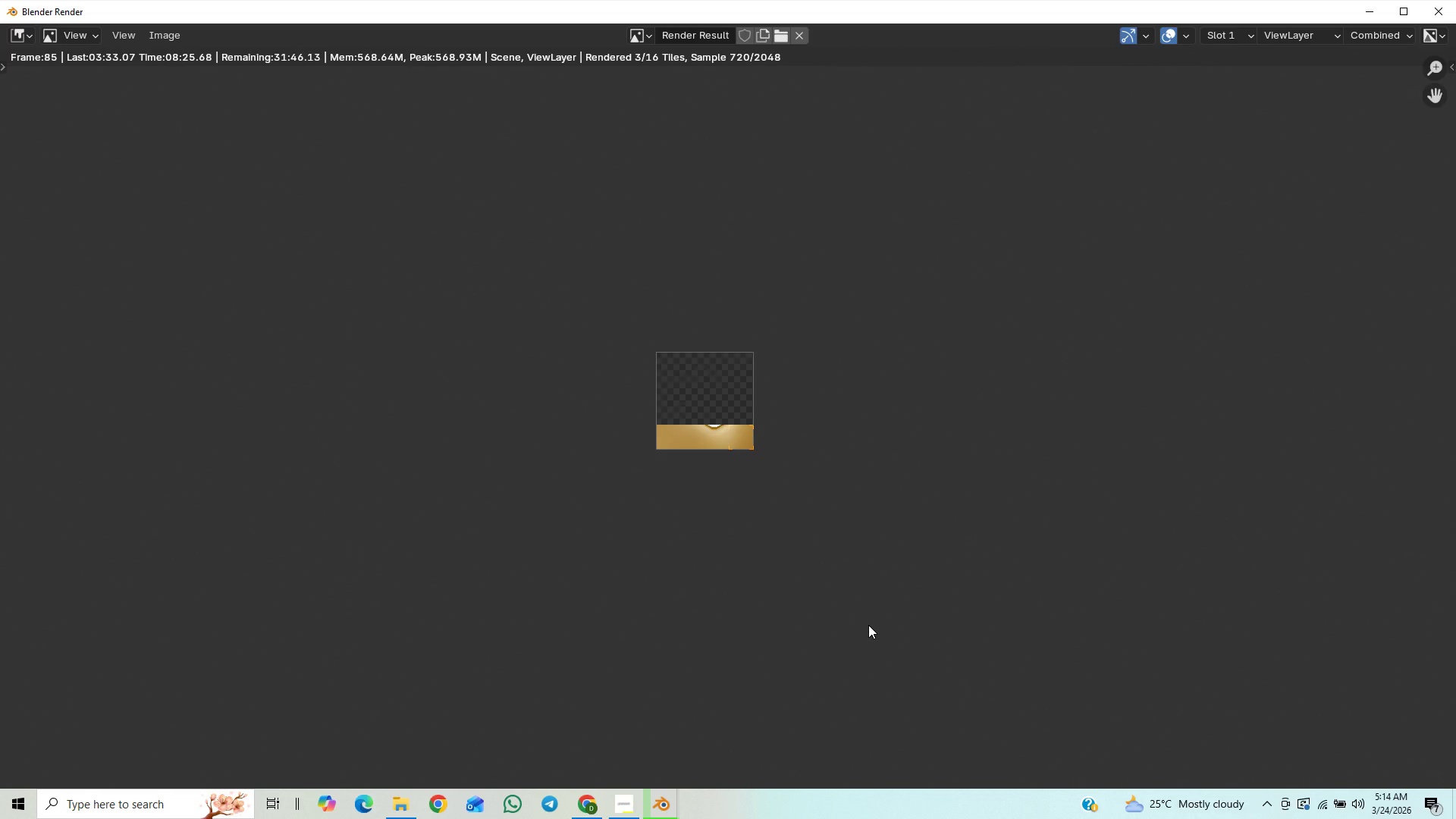 
scroll: coordinate [893, 592], scroll_direction: up, amount: 4.0
 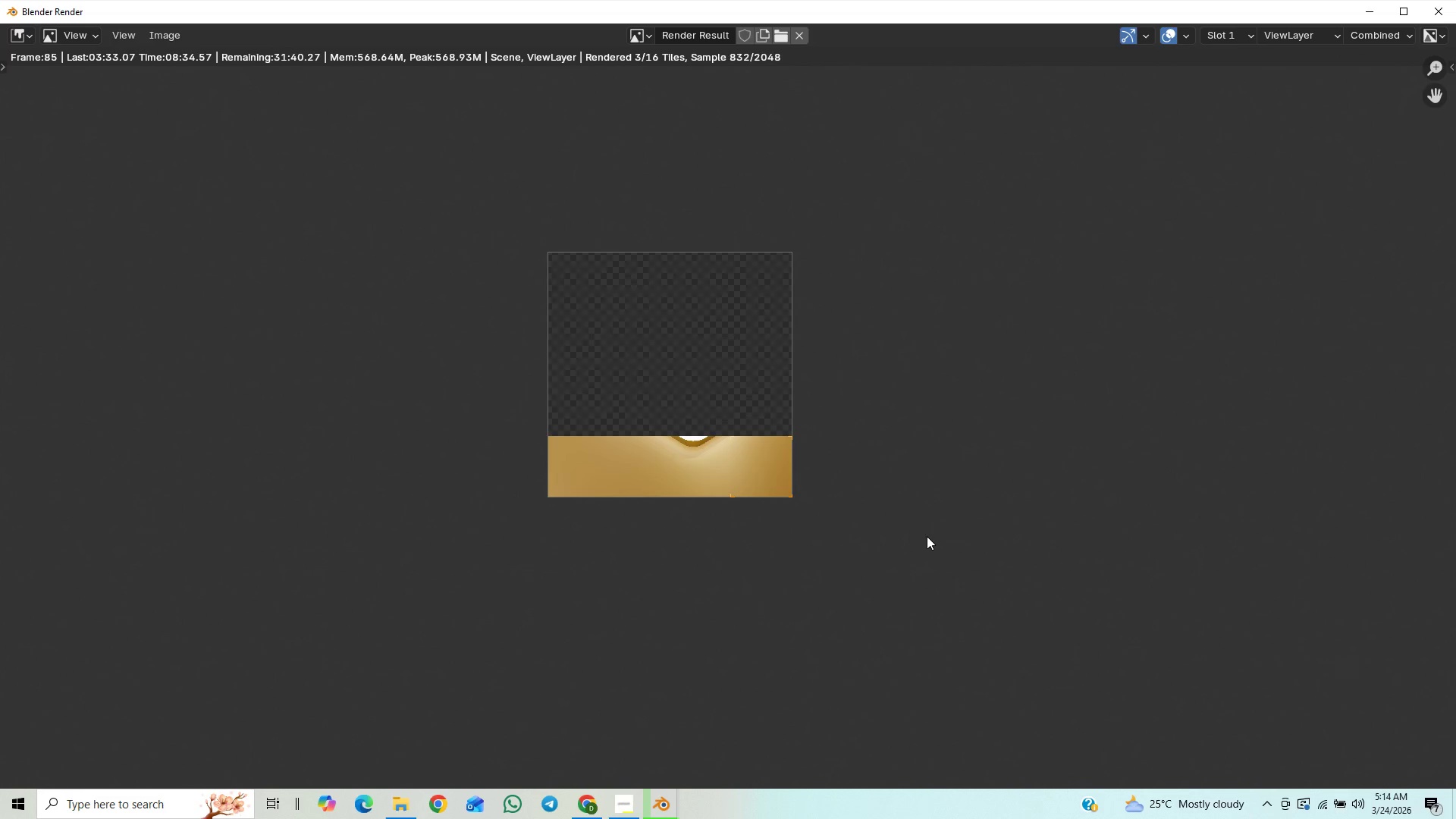 
wait(12.03)
 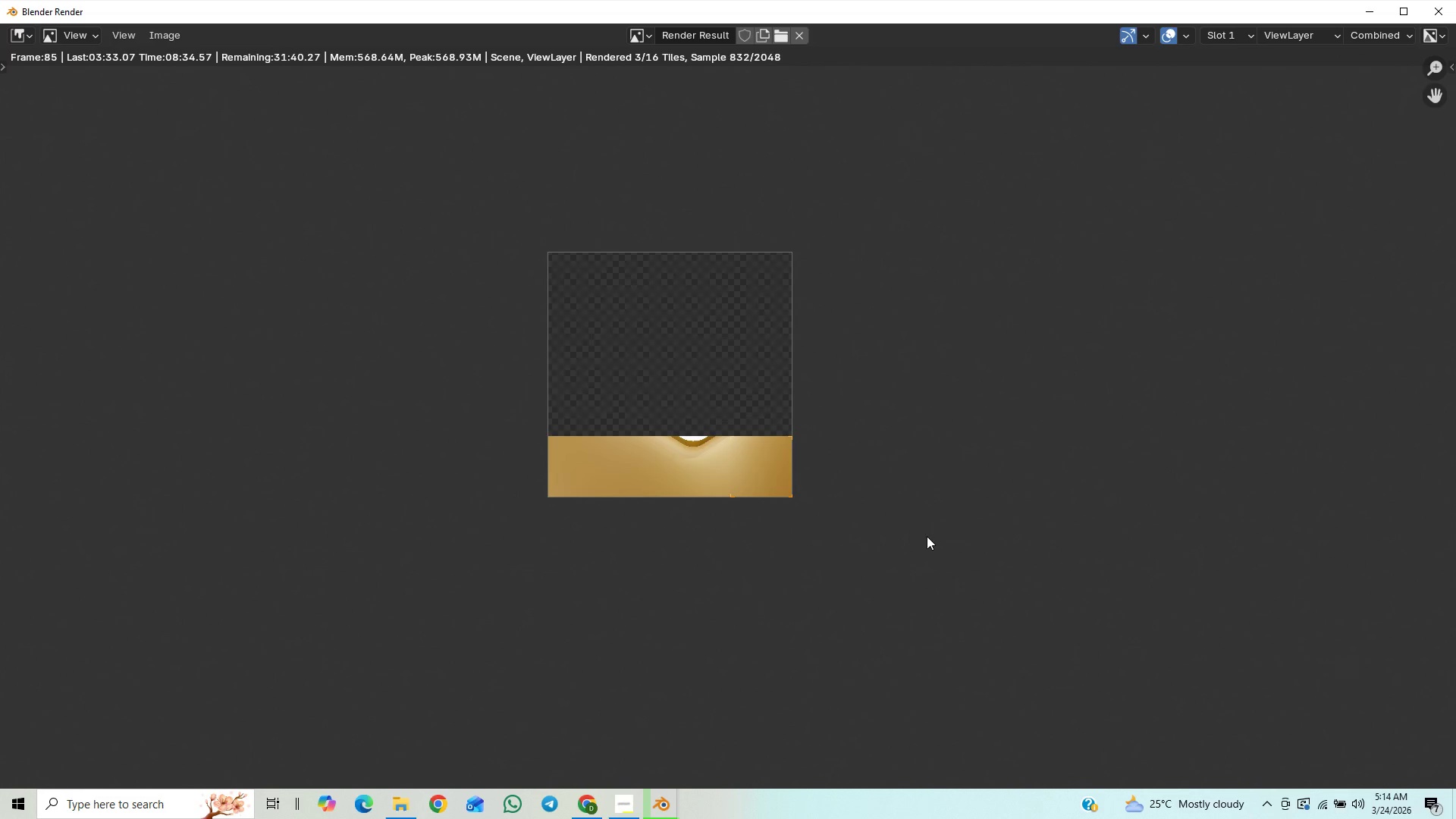 
left_click([619, 799])